 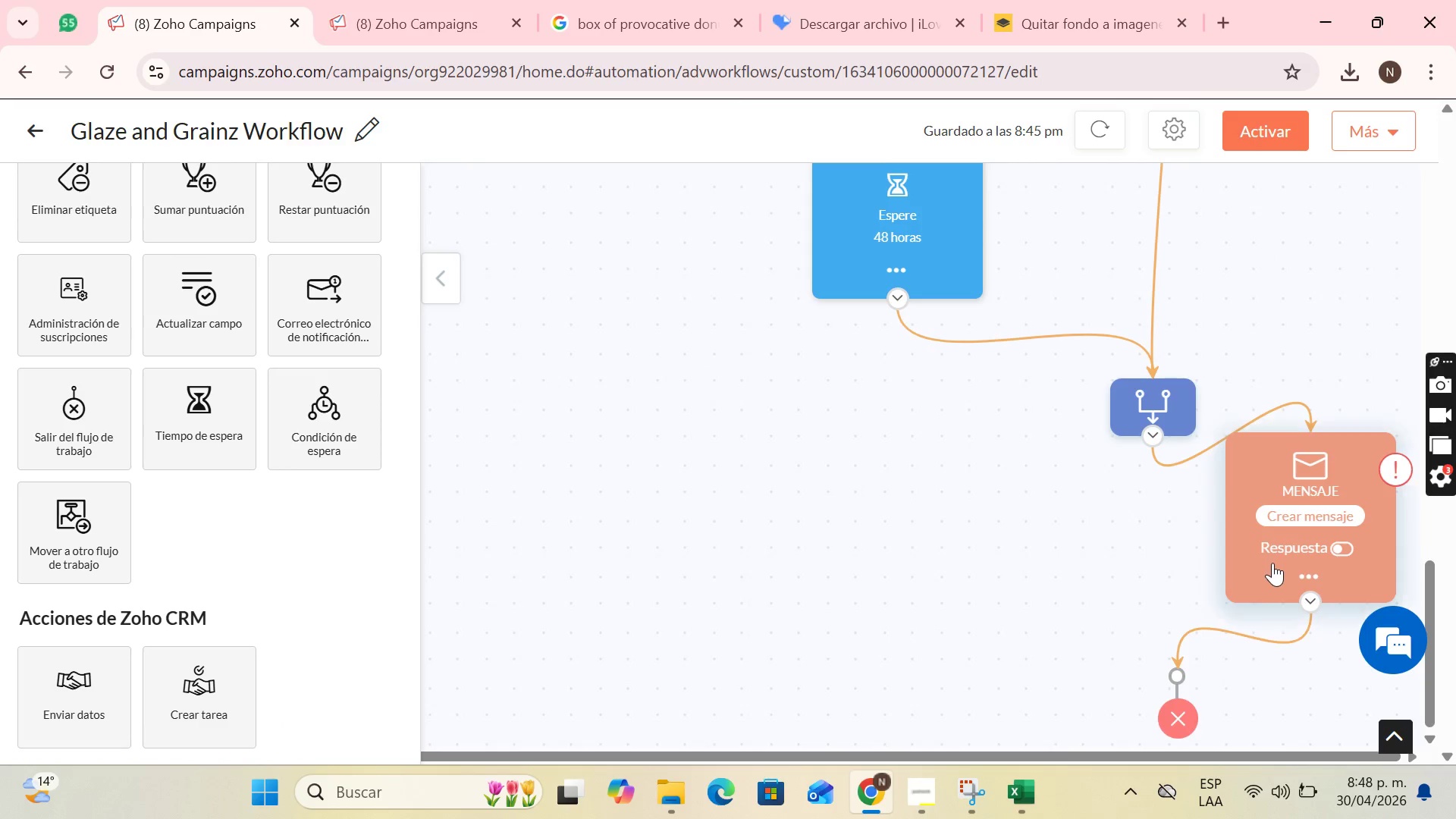 
scroll: coordinate [1036, 443], scroll_direction: up, amount: 7.0
 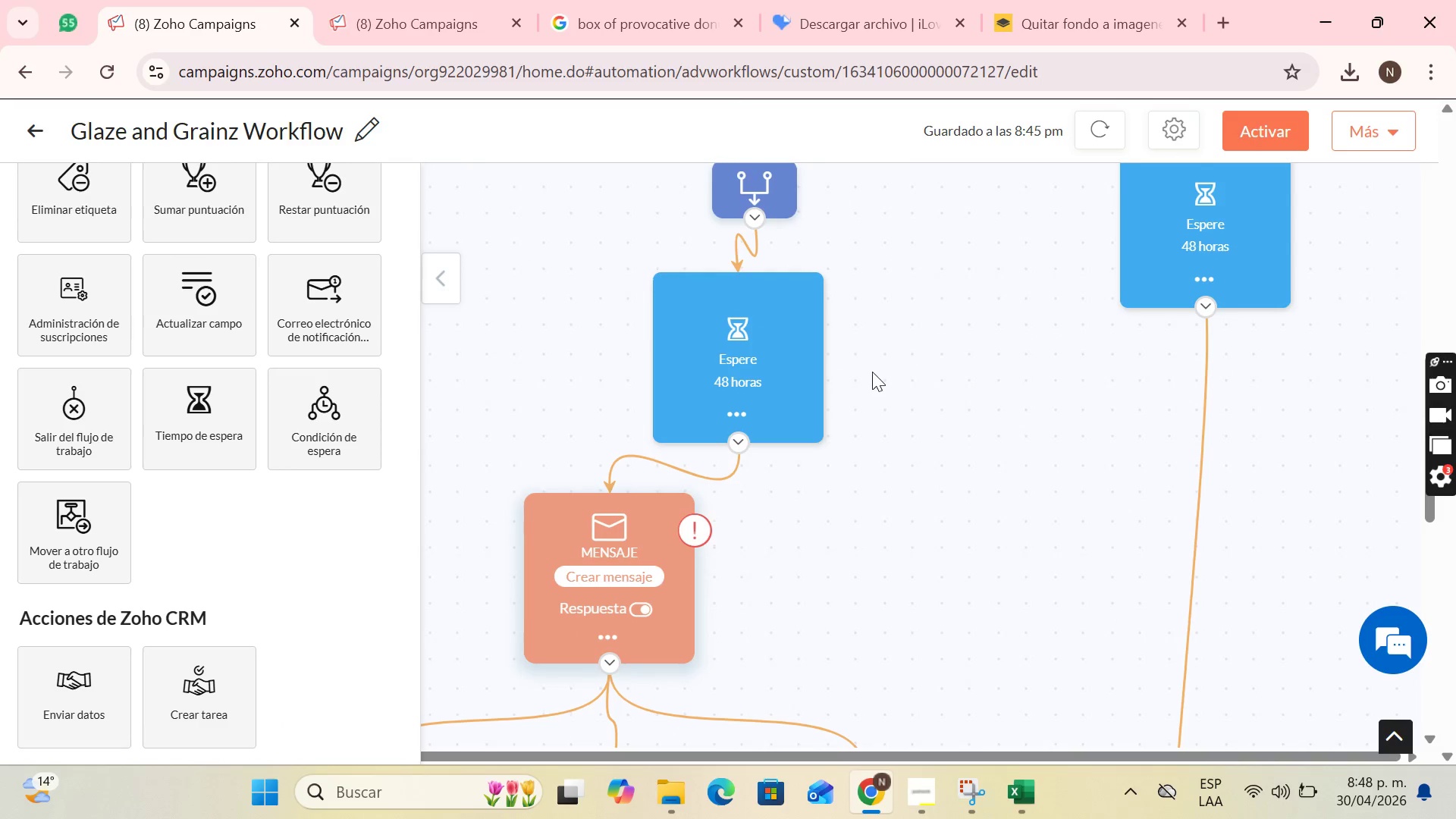 
scroll: coordinate [881, 443], scroll_direction: down, amount: 7.0
 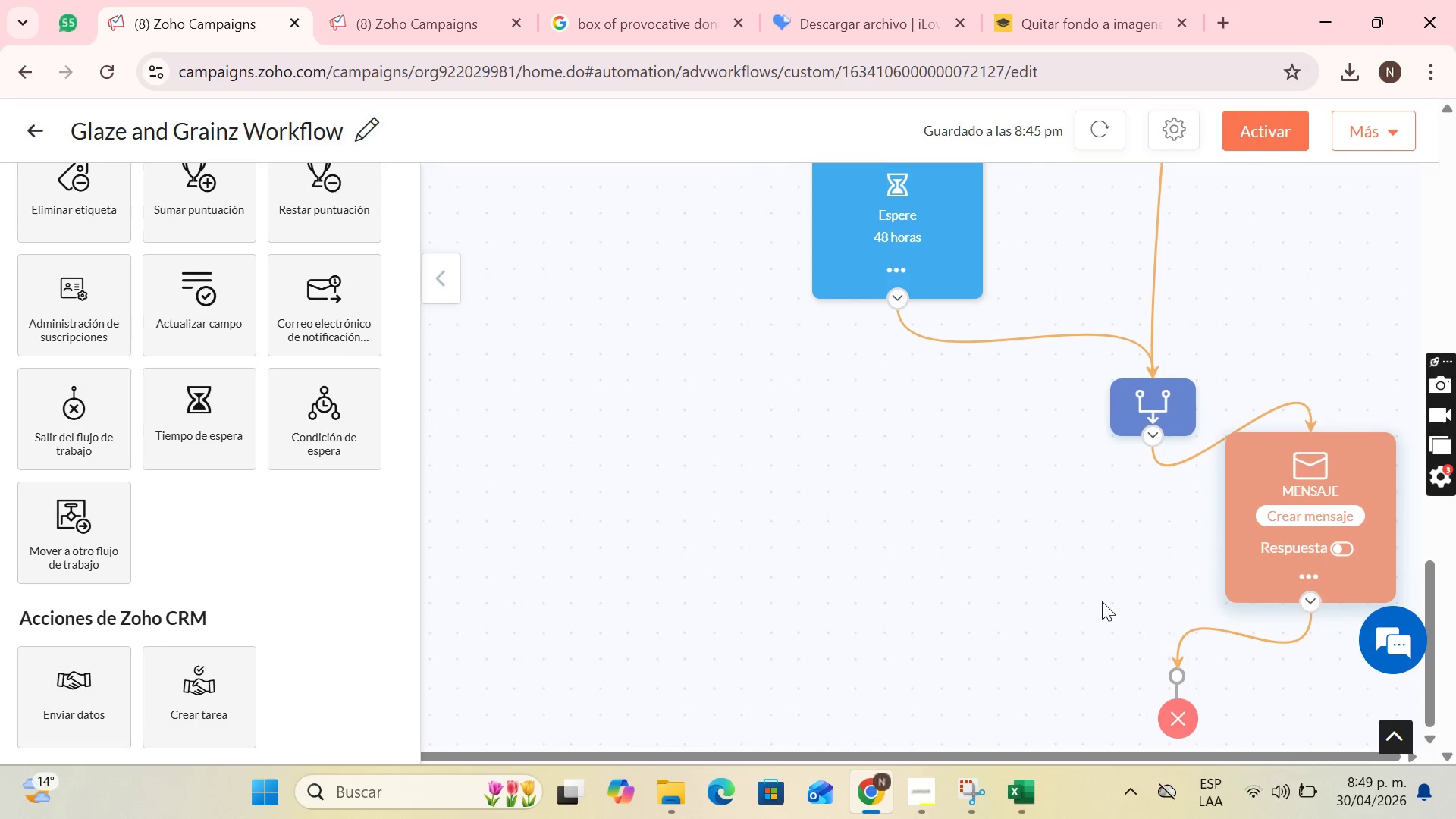 
scroll: coordinate [1146, 532], scroll_direction: up, amount: 9.0
 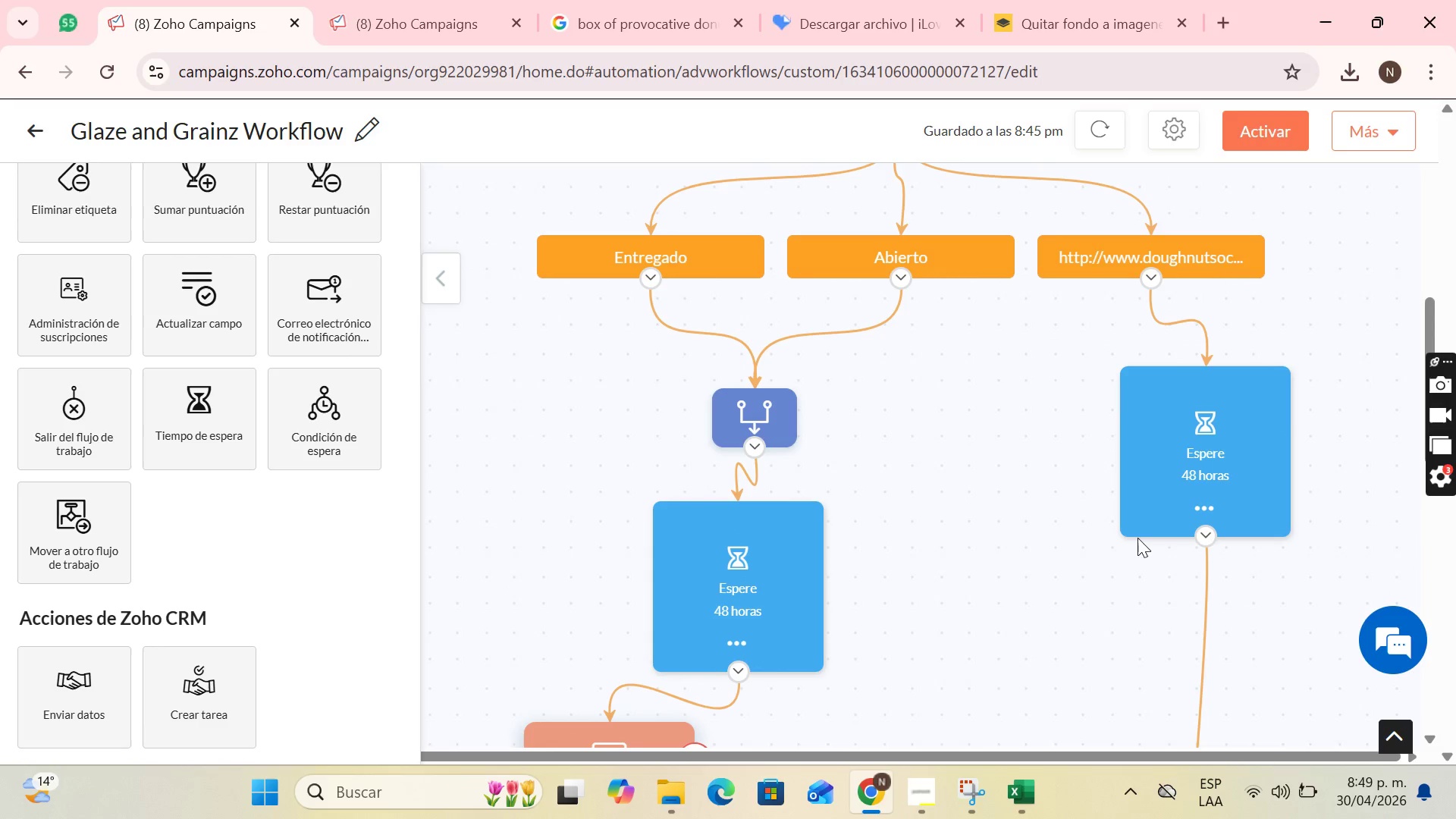 
scroll: coordinate [1110, 552], scroll_direction: down, amount: 8.0